 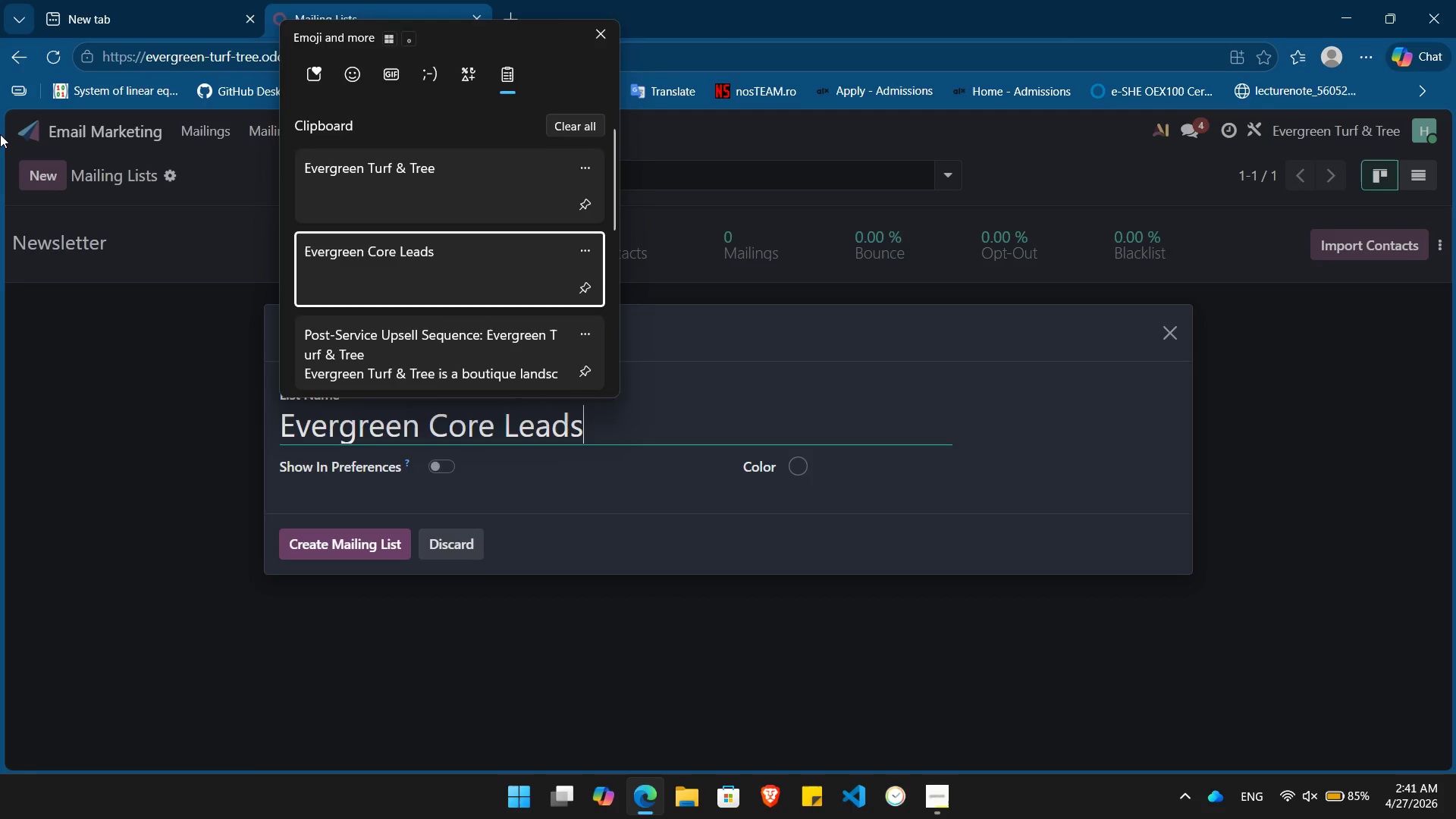 
key(Control+ControlLeft)
 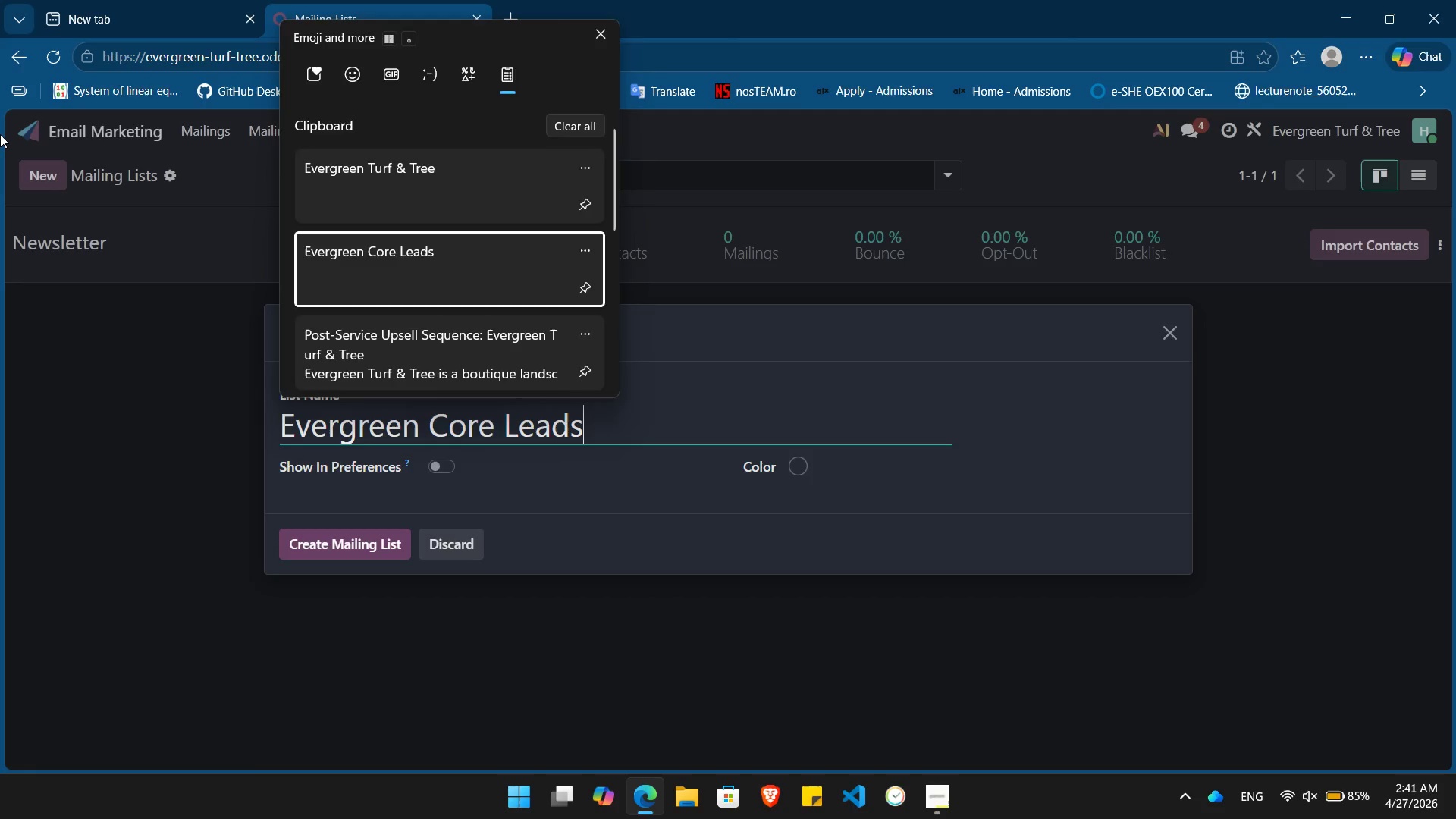 
key(Control+V)
 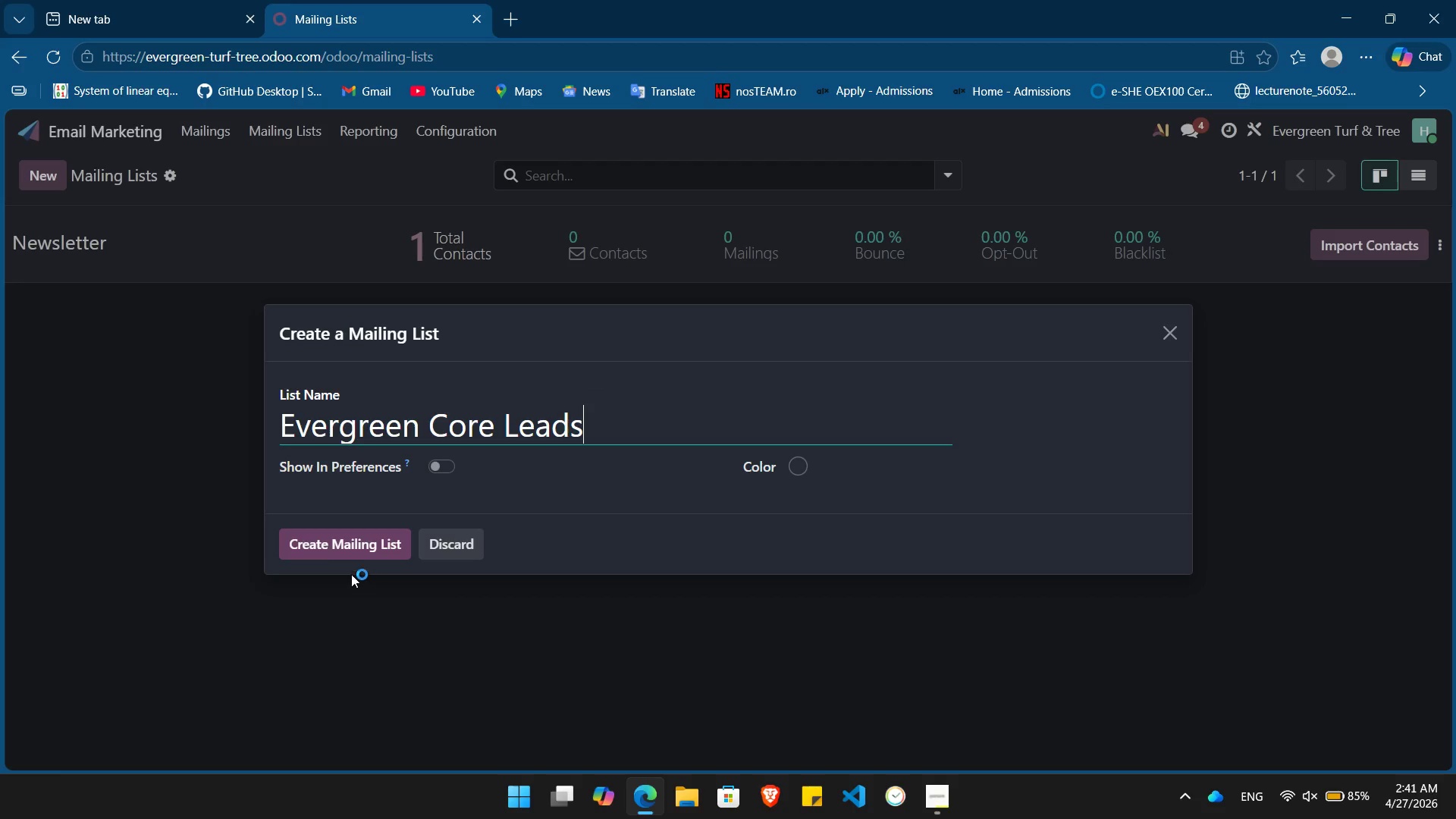 
left_click([354, 547])
 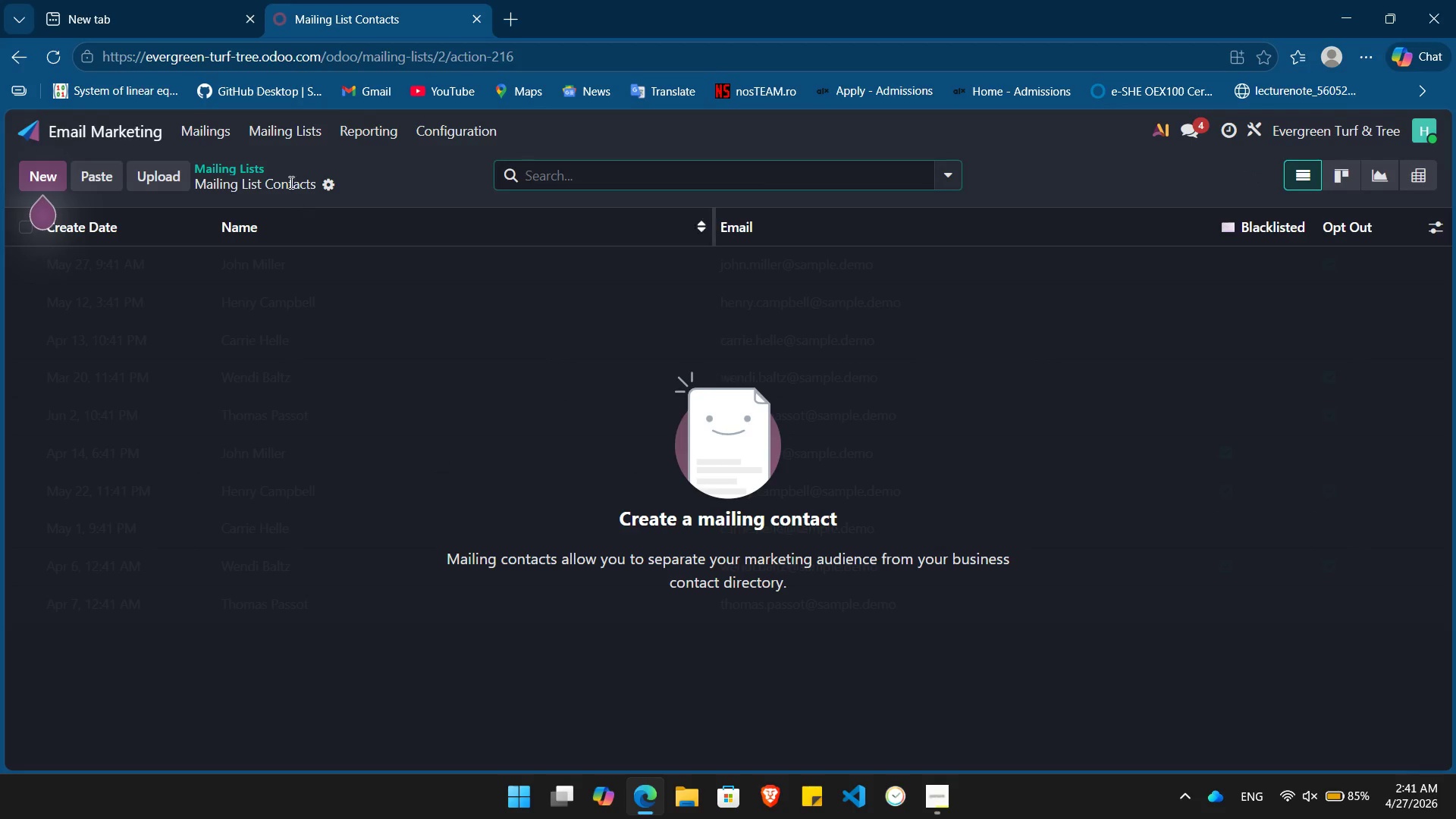 
left_click([287, 130])
 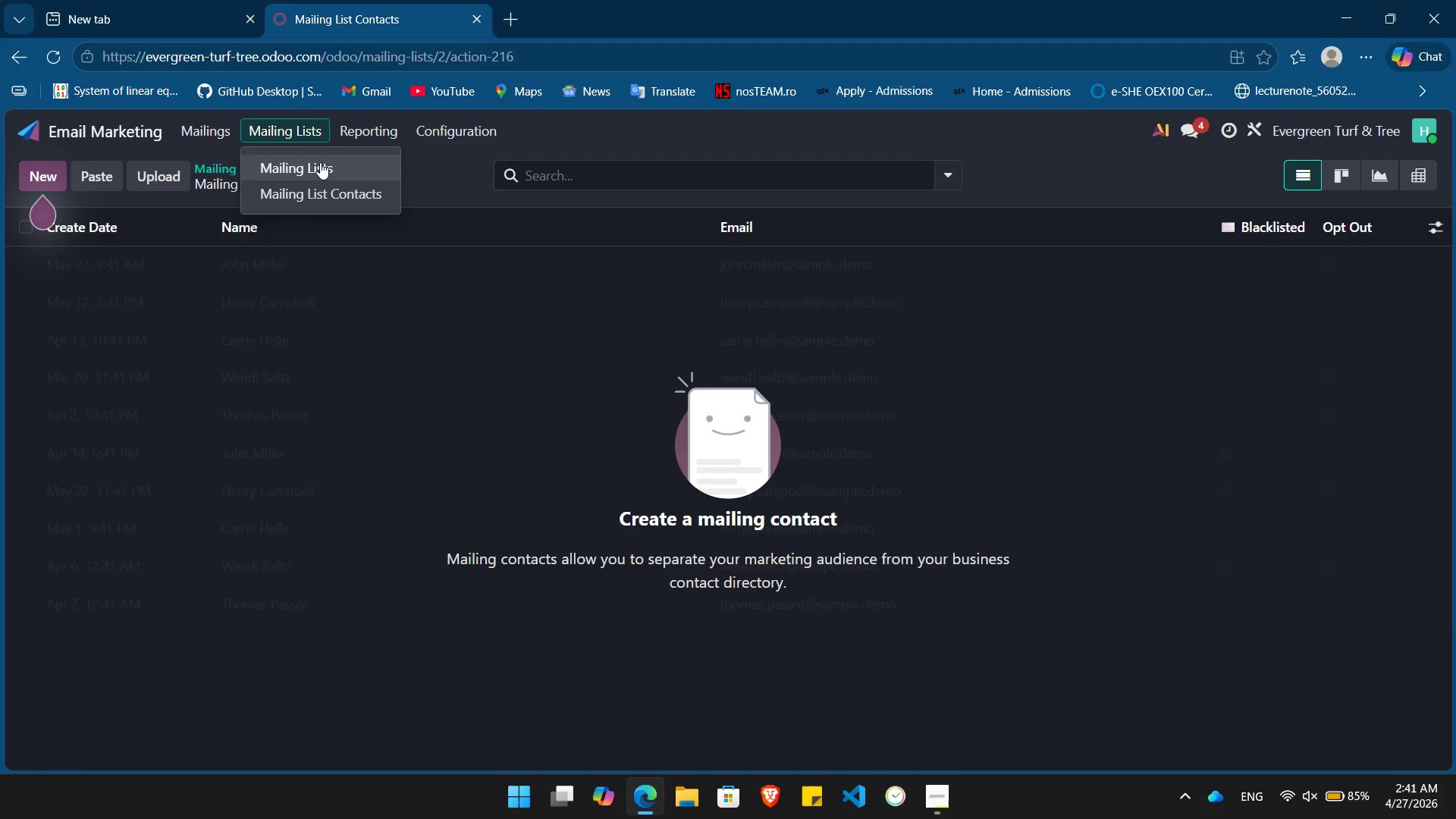 
left_click([321, 162])
 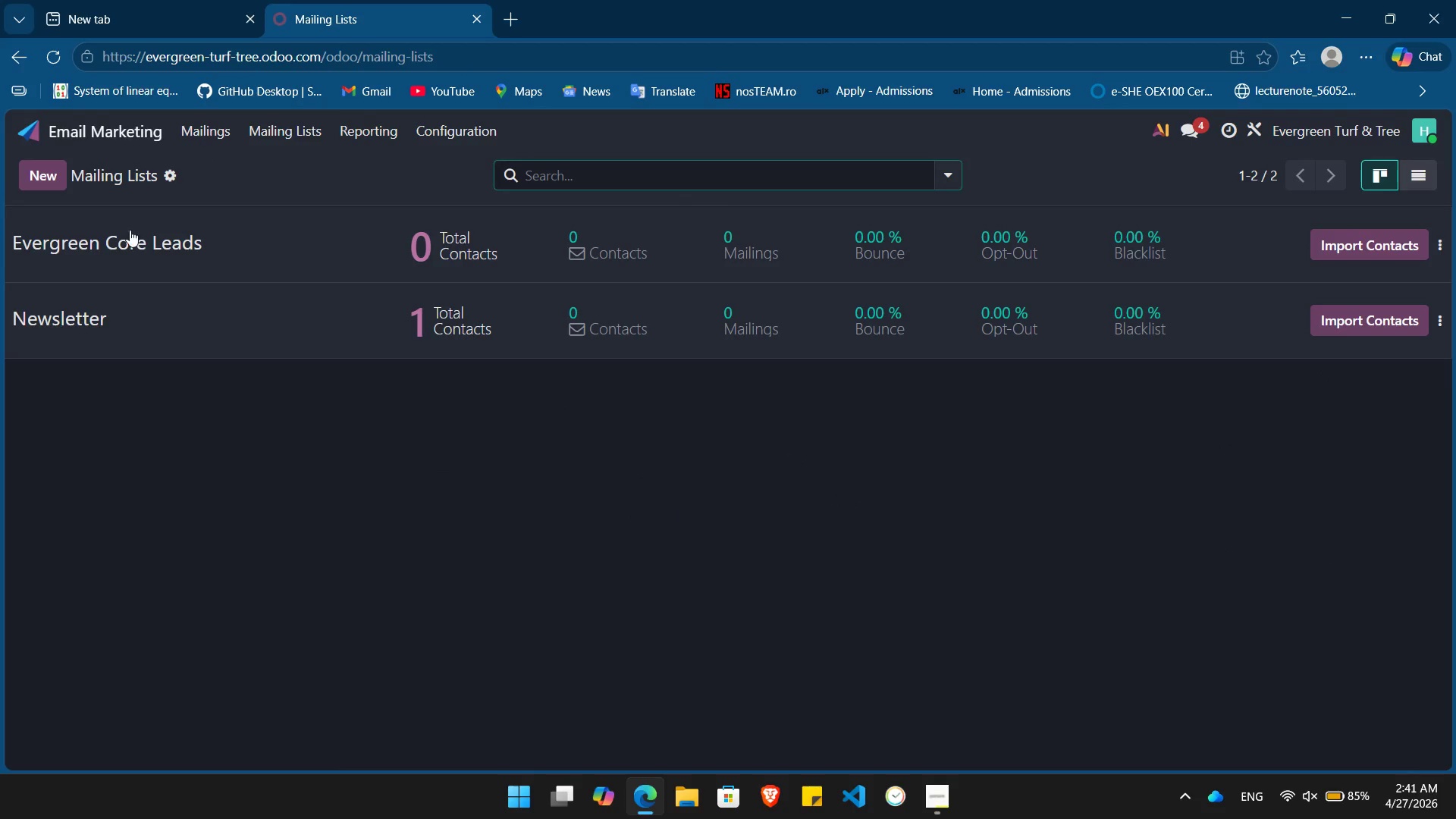 
left_click([125, 224])
 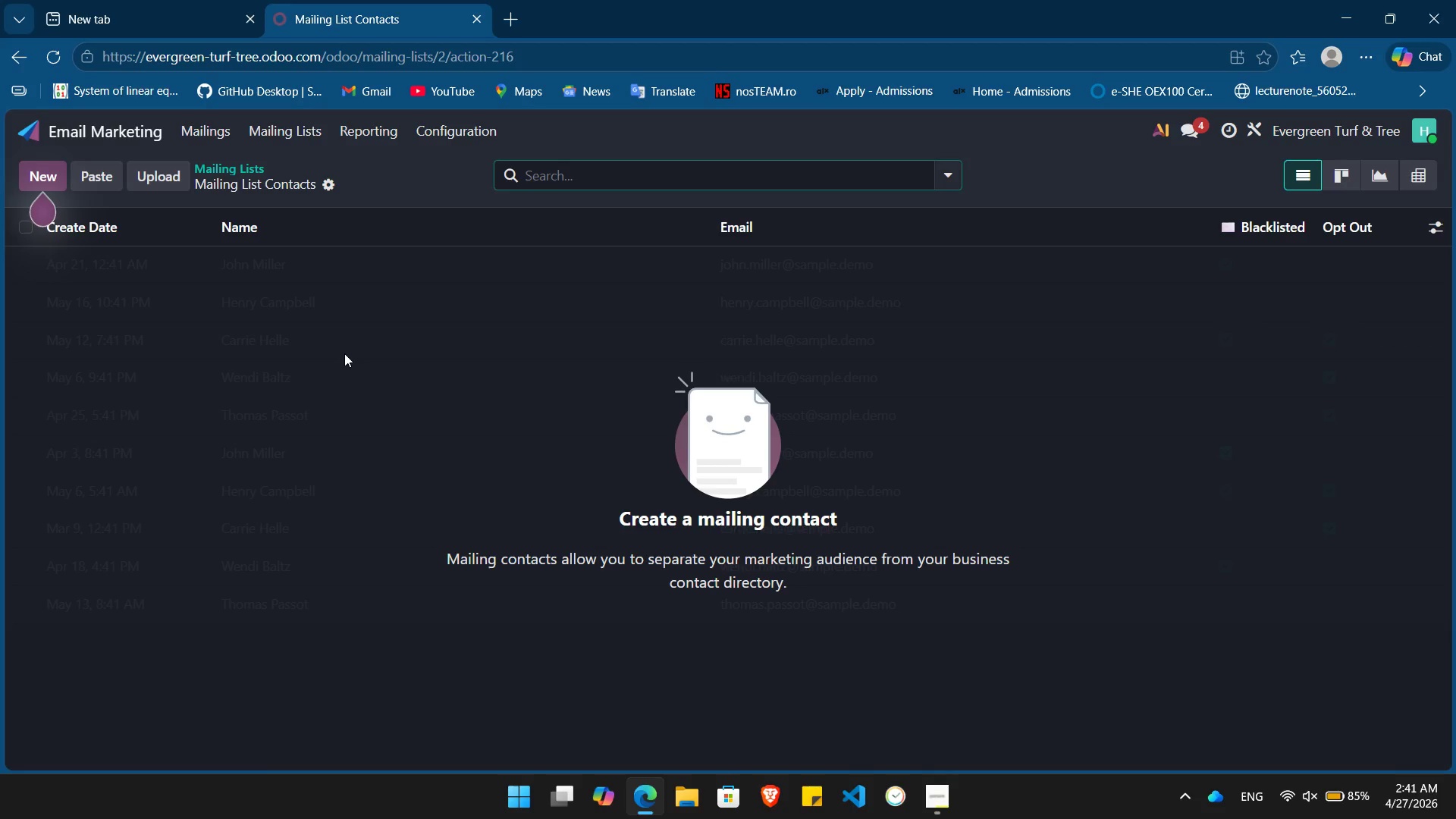 
key(Alt+Tab)
 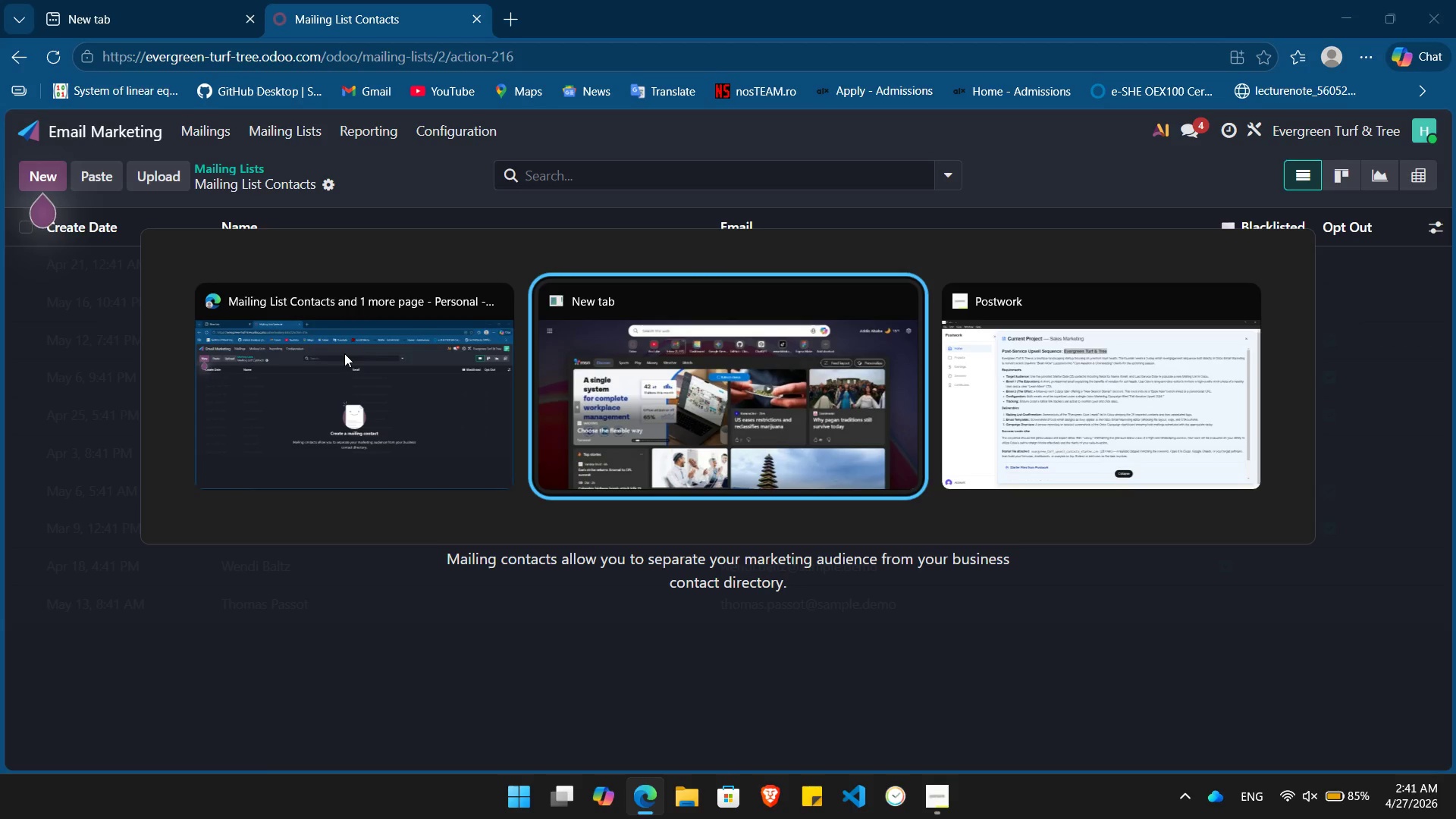 
key(Alt+Tab)